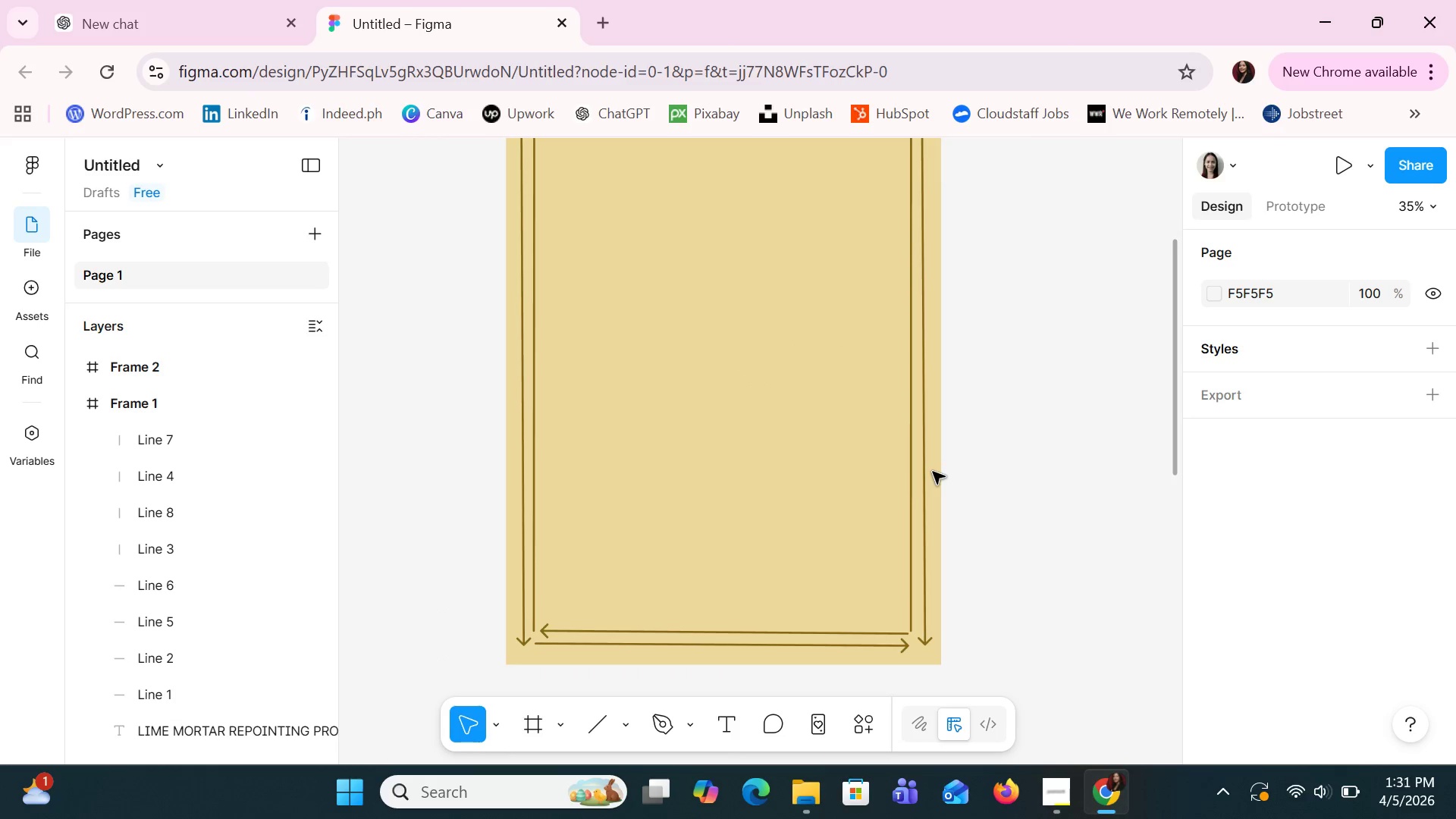 
scroll: coordinate [926, 469], scroll_direction: up, amount: 6.0
 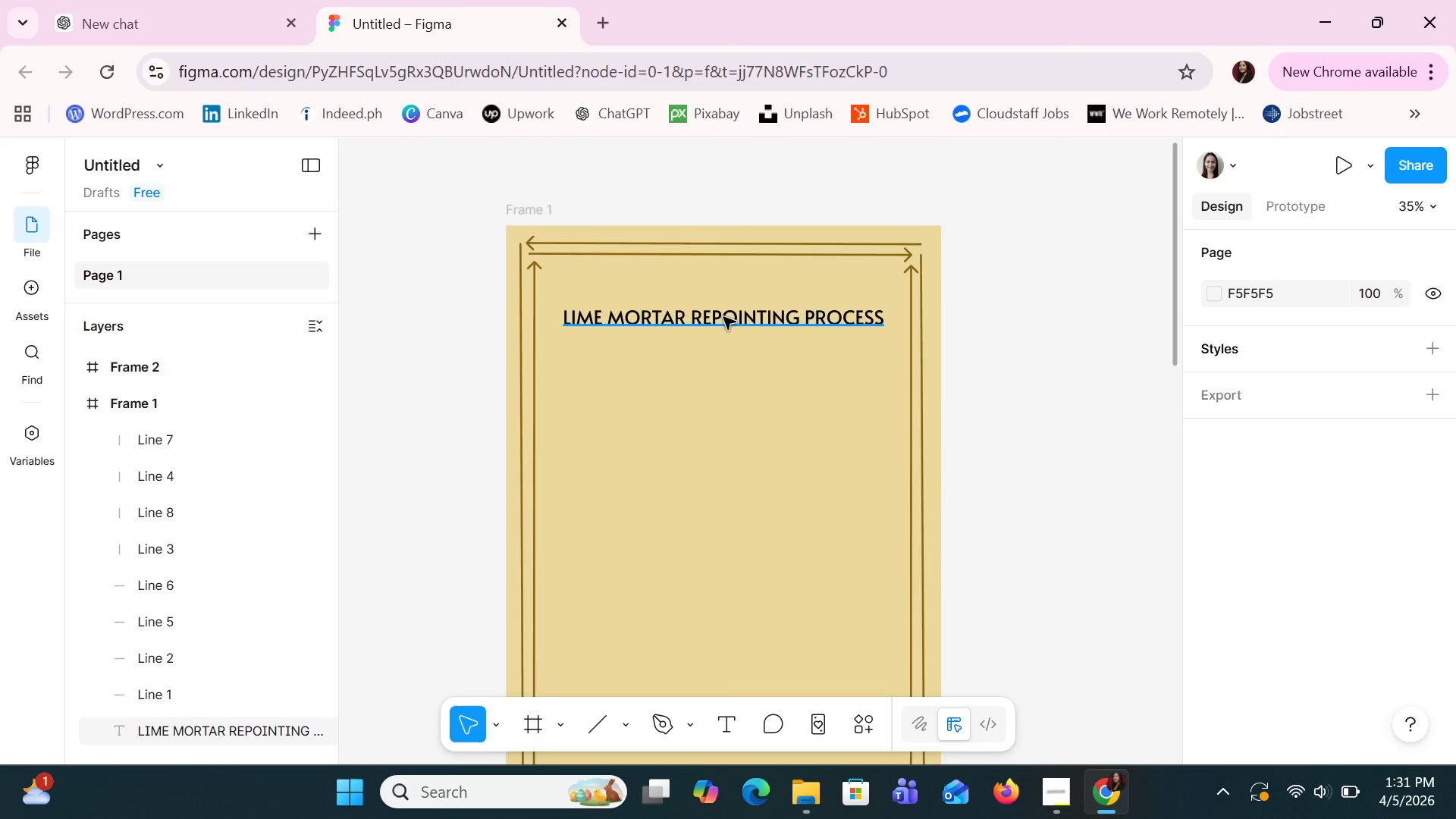 
left_click([723, 317])
 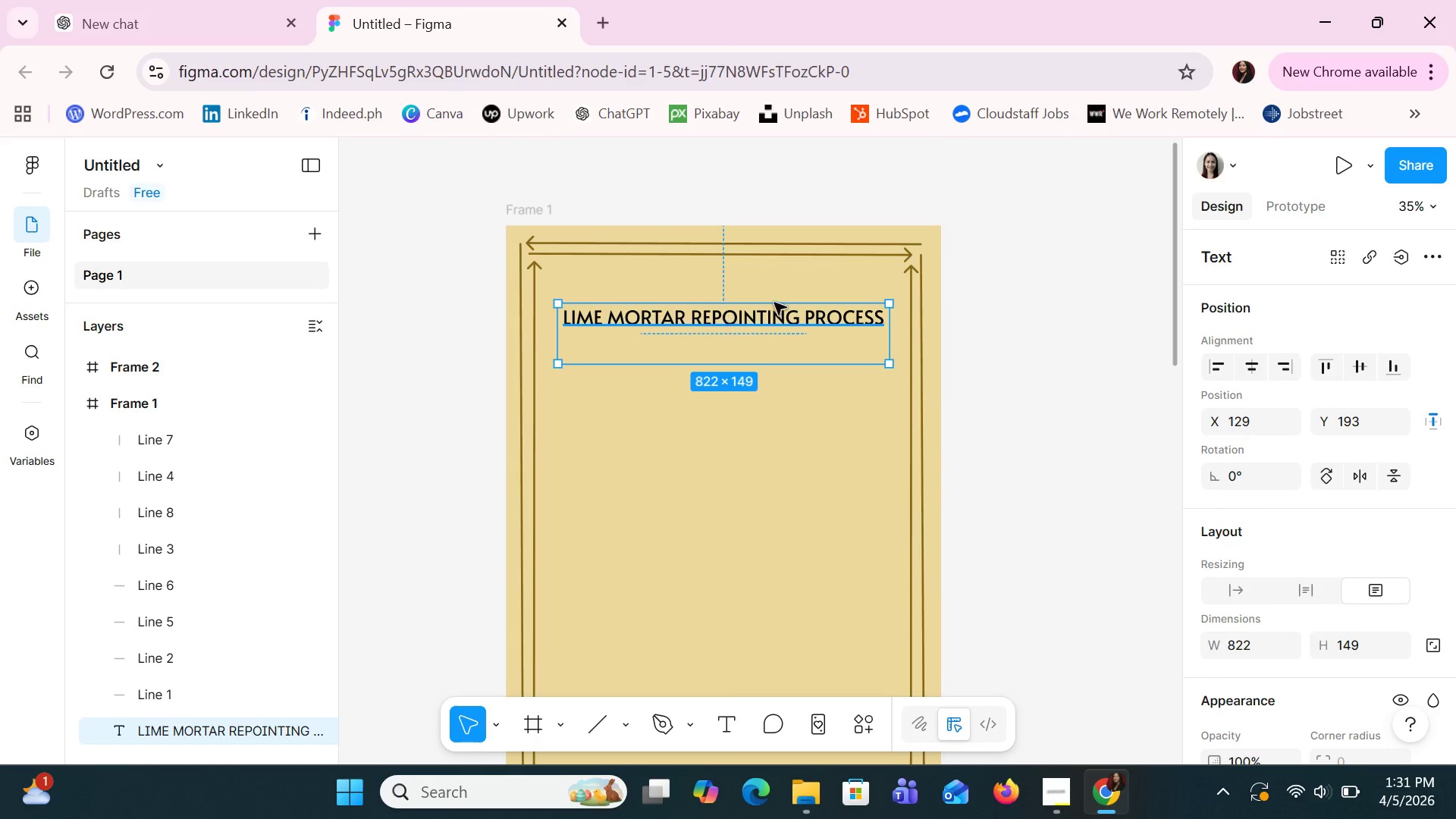 
left_click([1006, 321])
 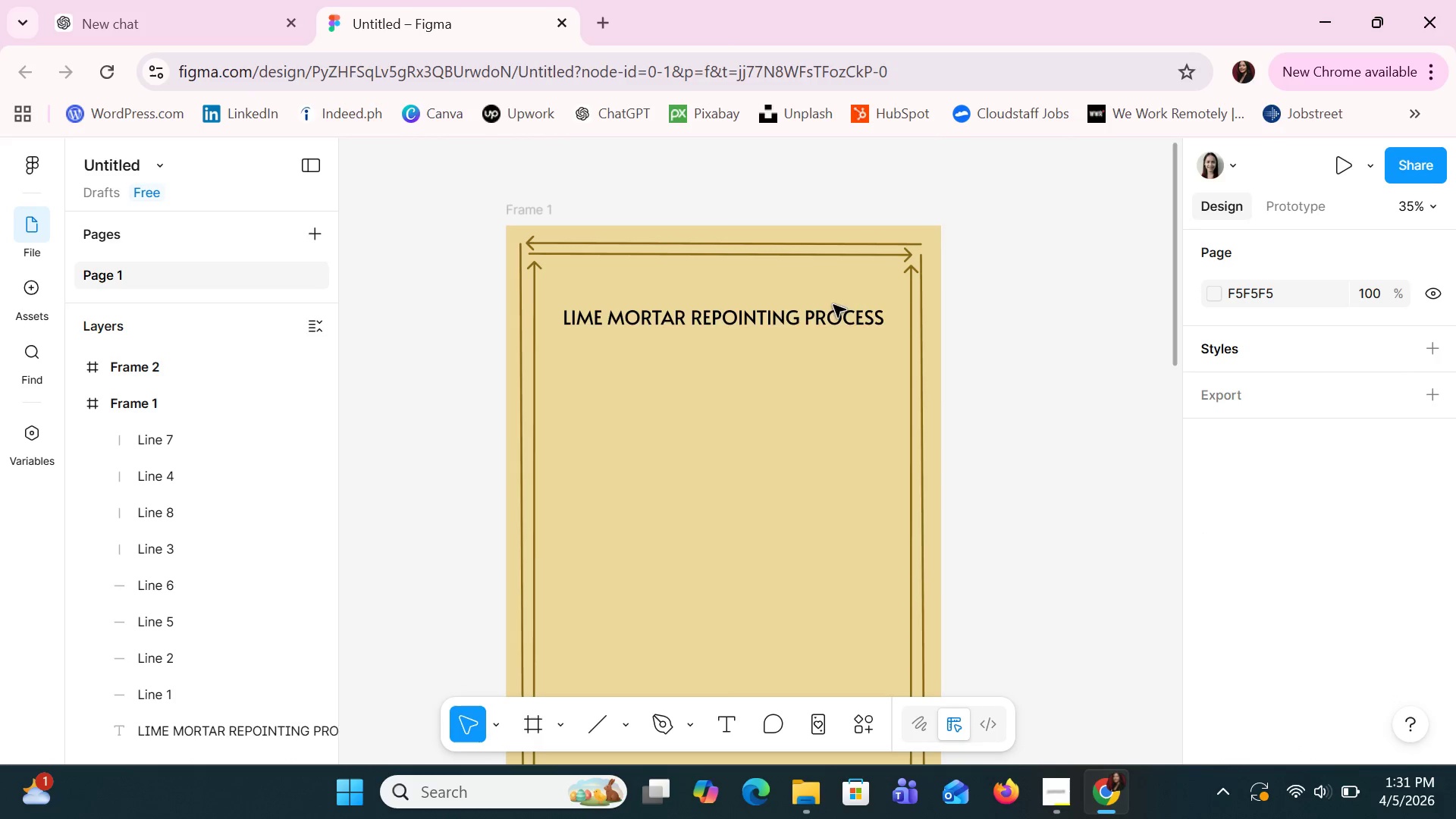 
left_click([839, 315])
 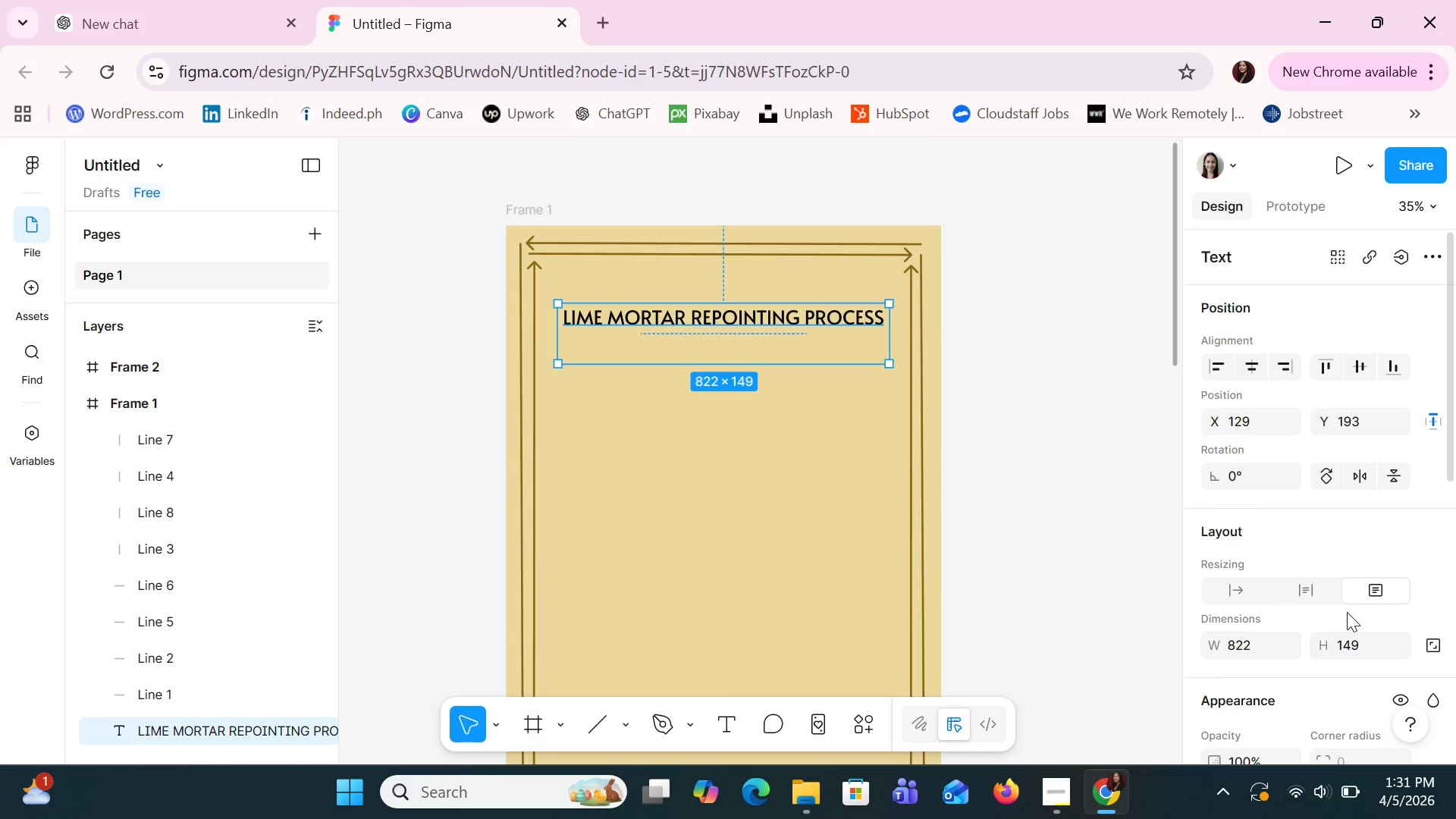 
scroll: coordinate [1347, 612], scroll_direction: down, amount: 4.0
 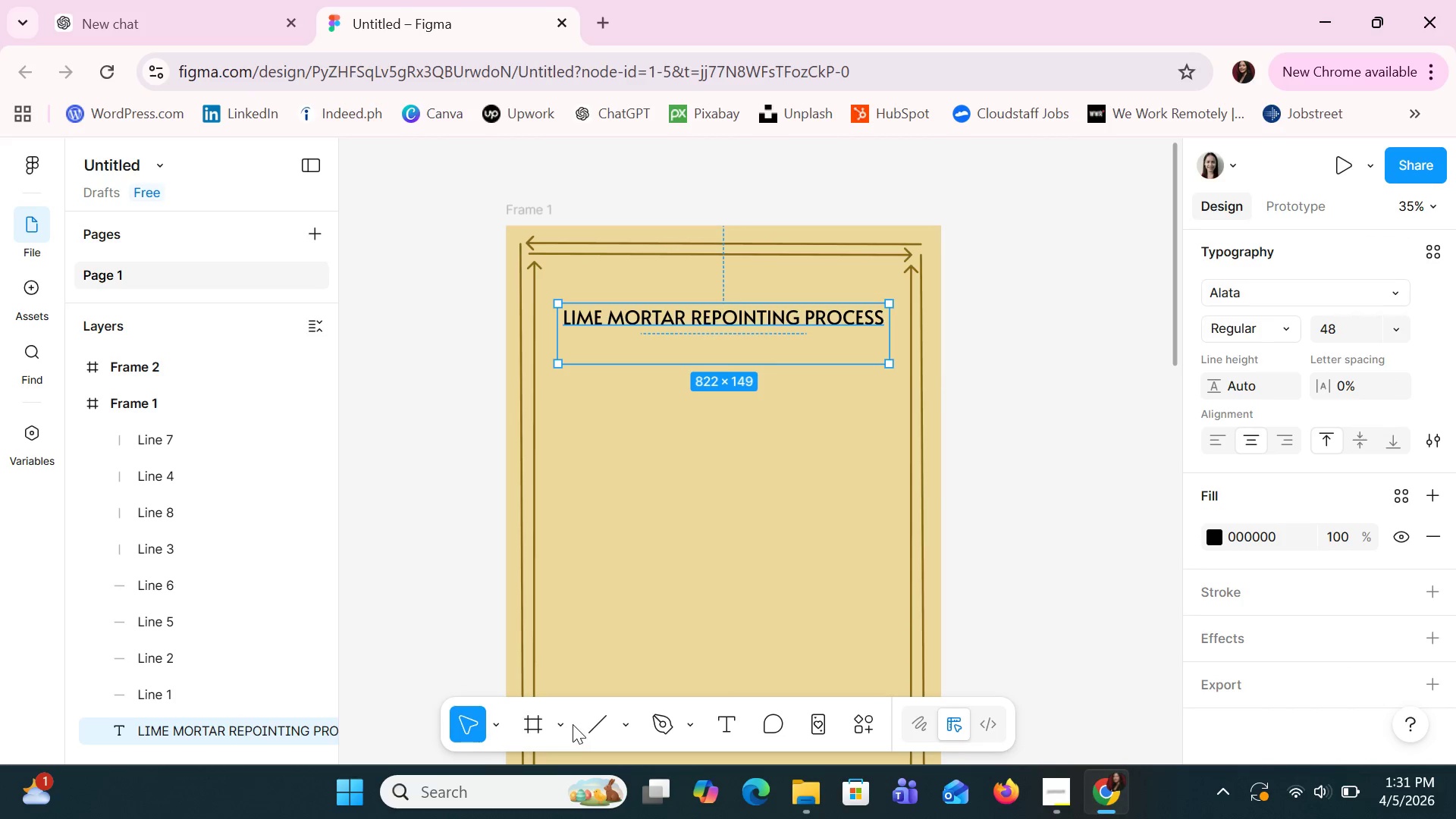 
left_click([742, 555])
 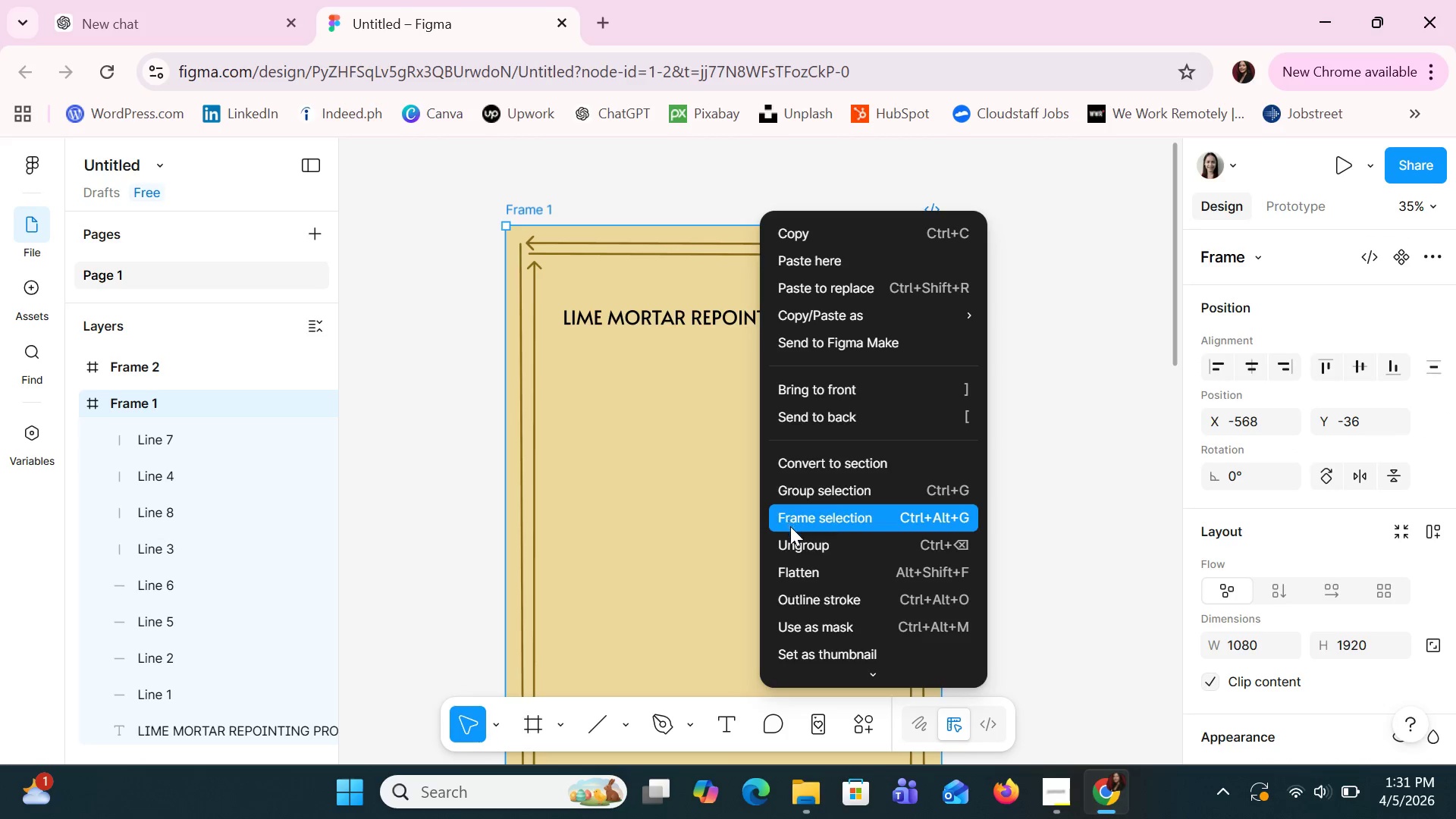 
scroll: coordinate [808, 565], scroll_direction: down, amount: 3.0
 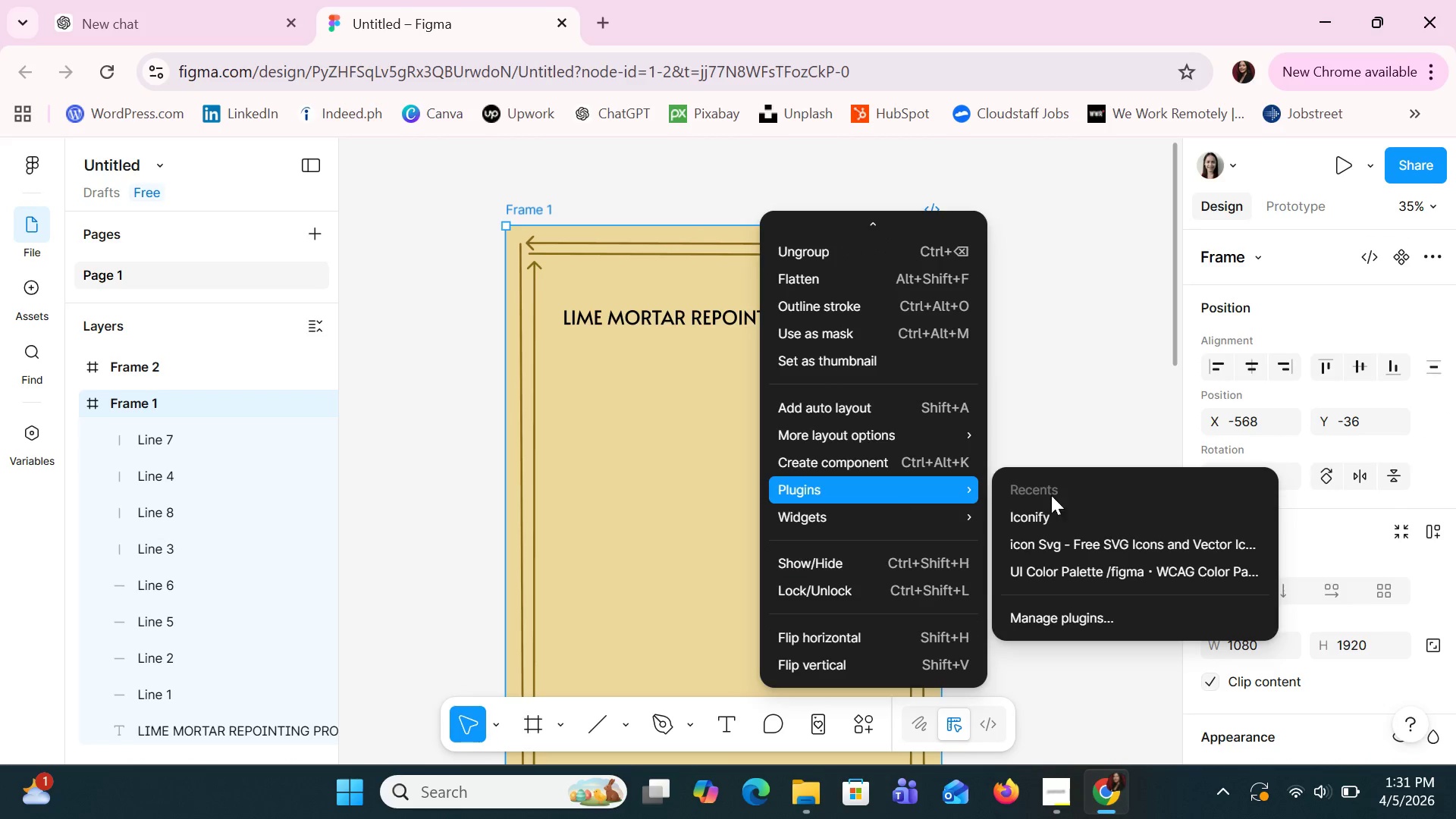 
left_click([1085, 508])
 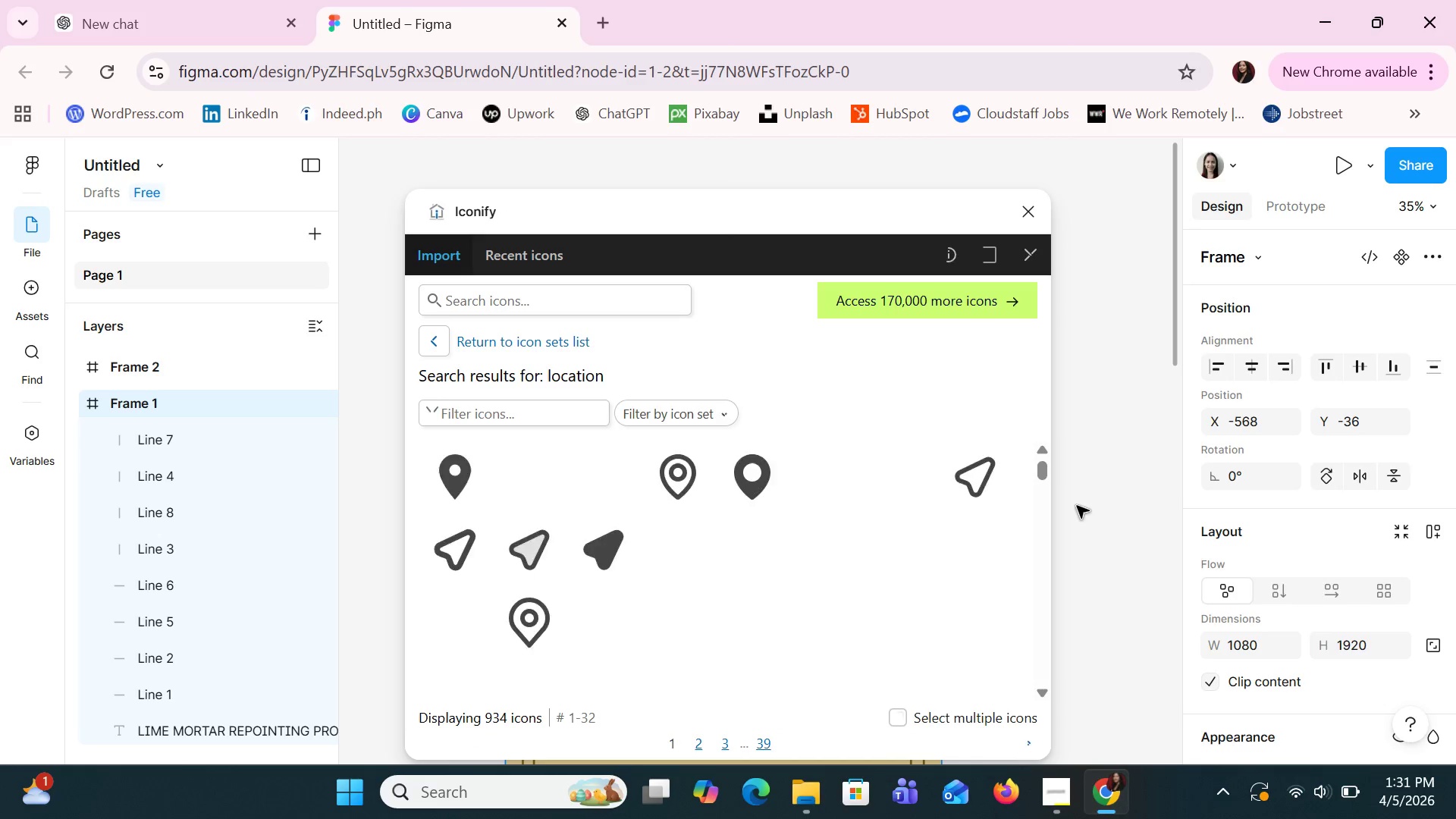 
wait(5.5)
 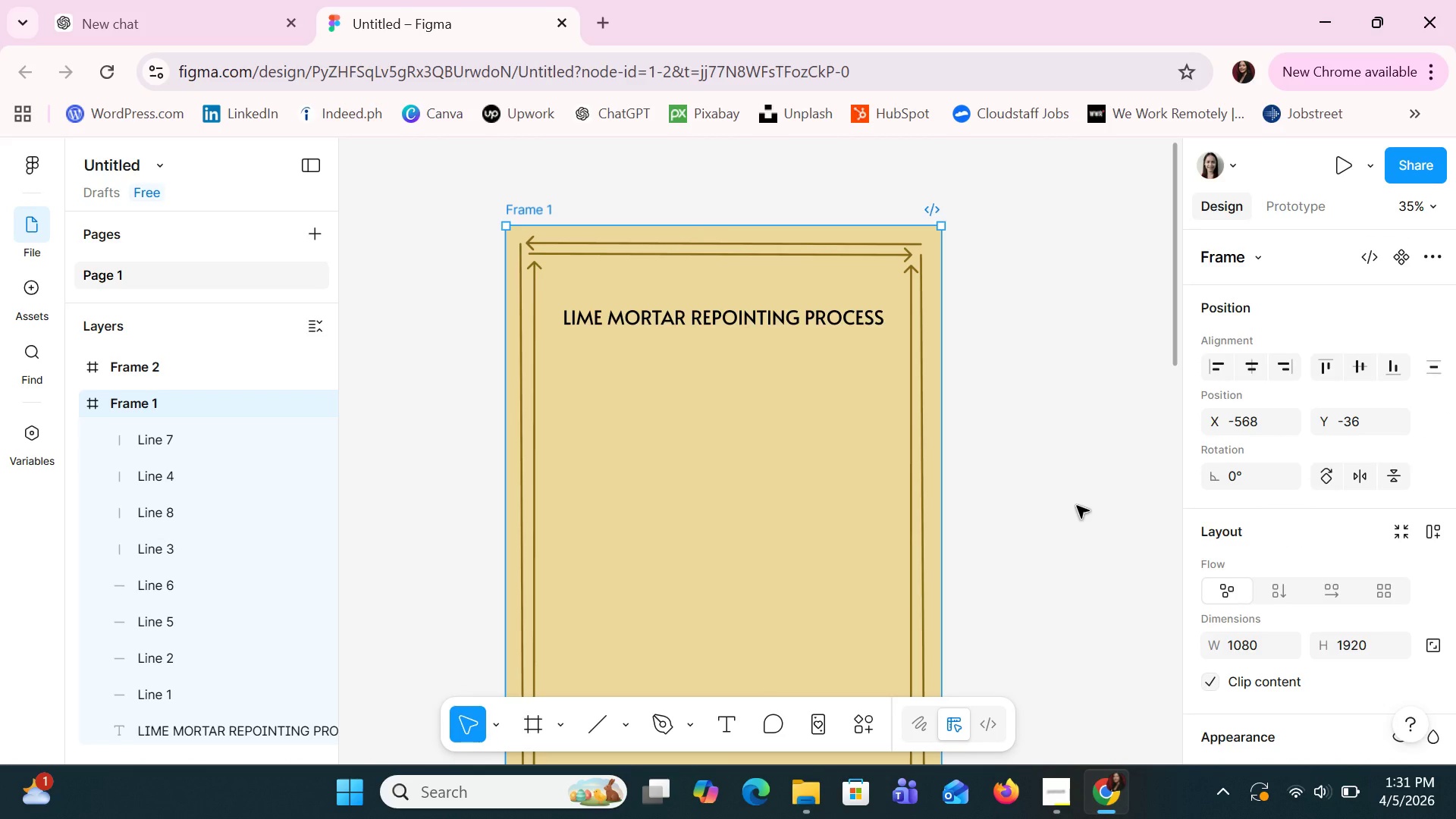 
left_click([636, 299])
 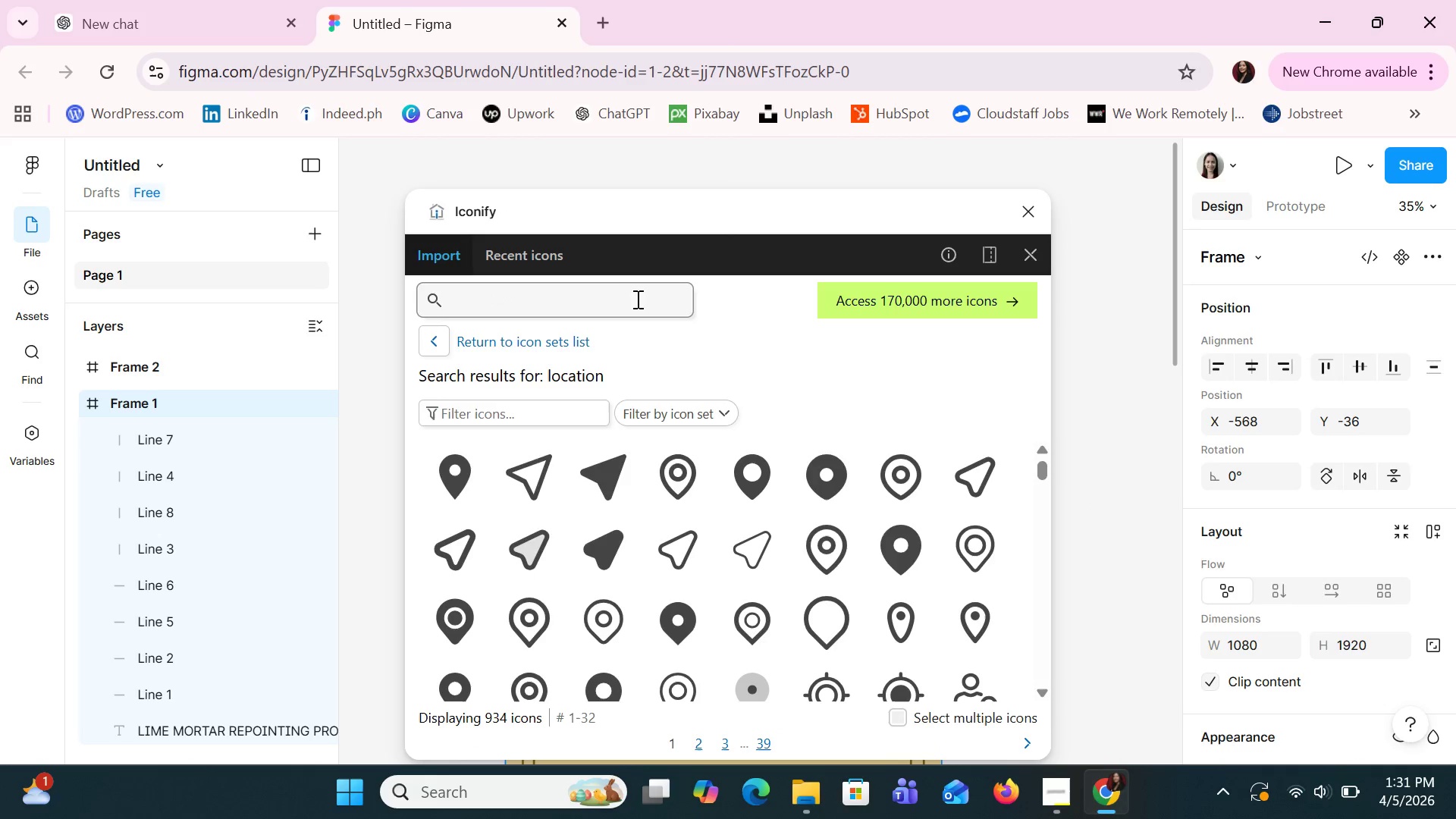 
type(EARTHY)
 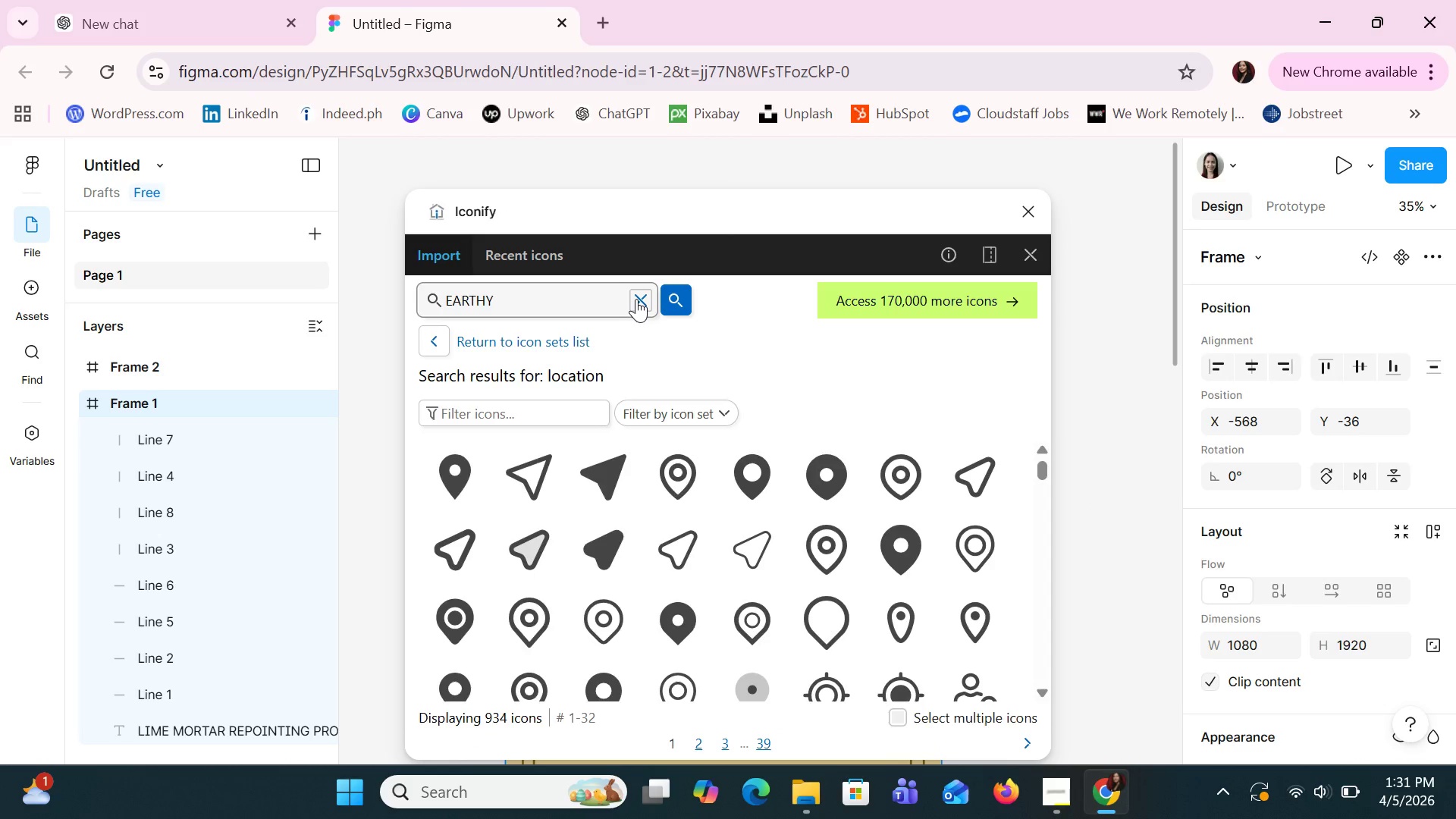 
key(Enter)
 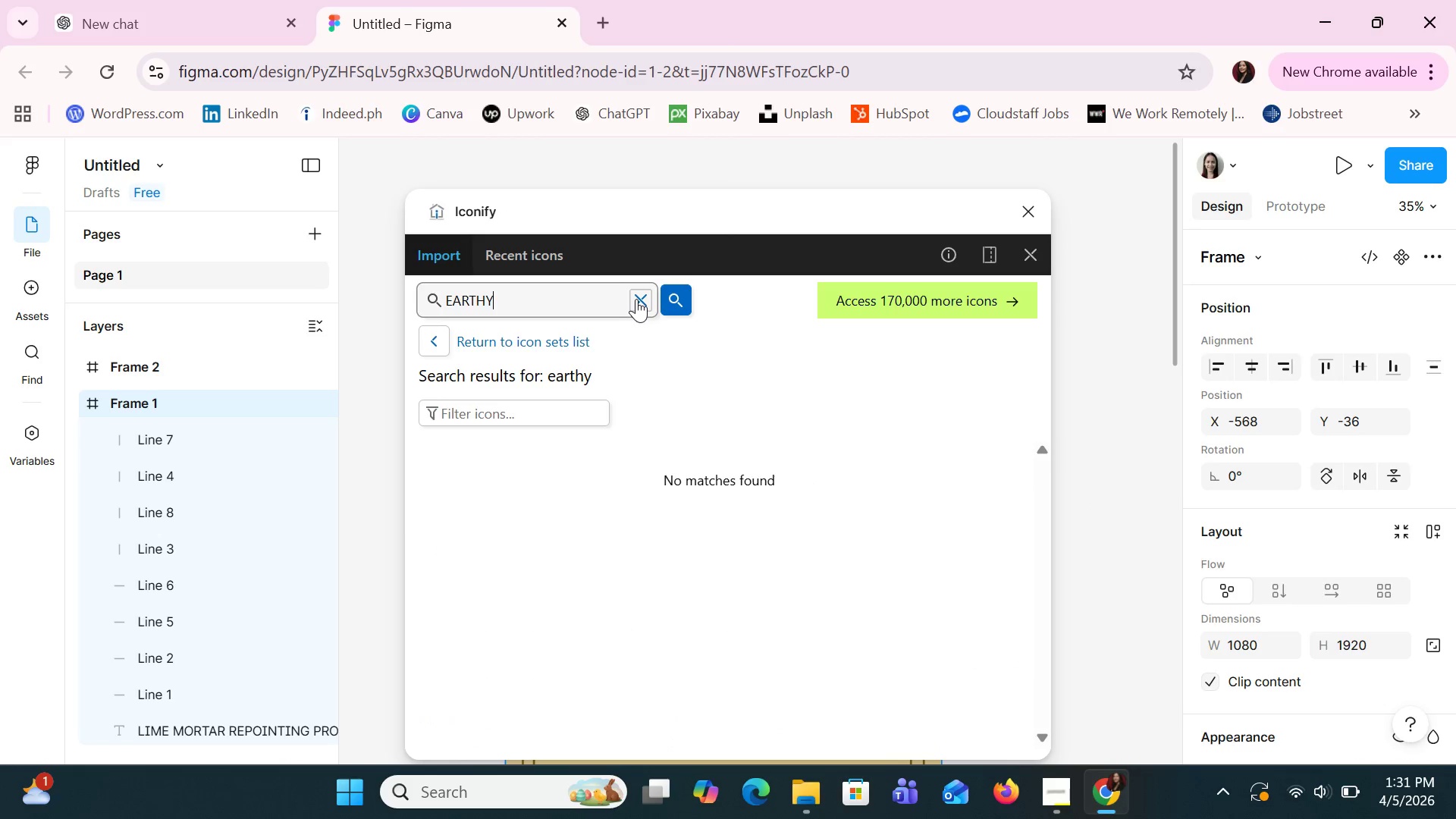 
key(Backspace)
 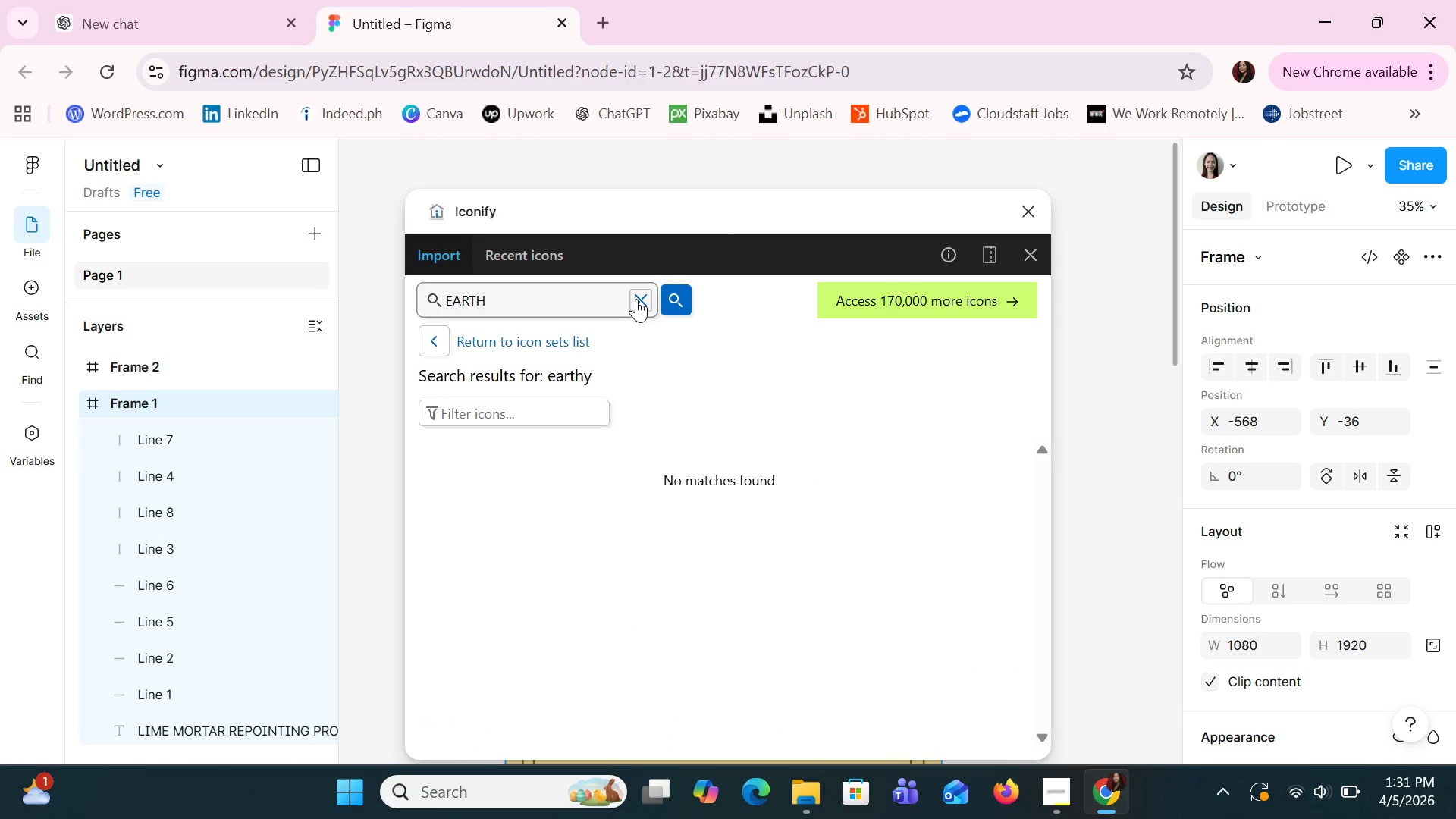 
key(Backspace)
 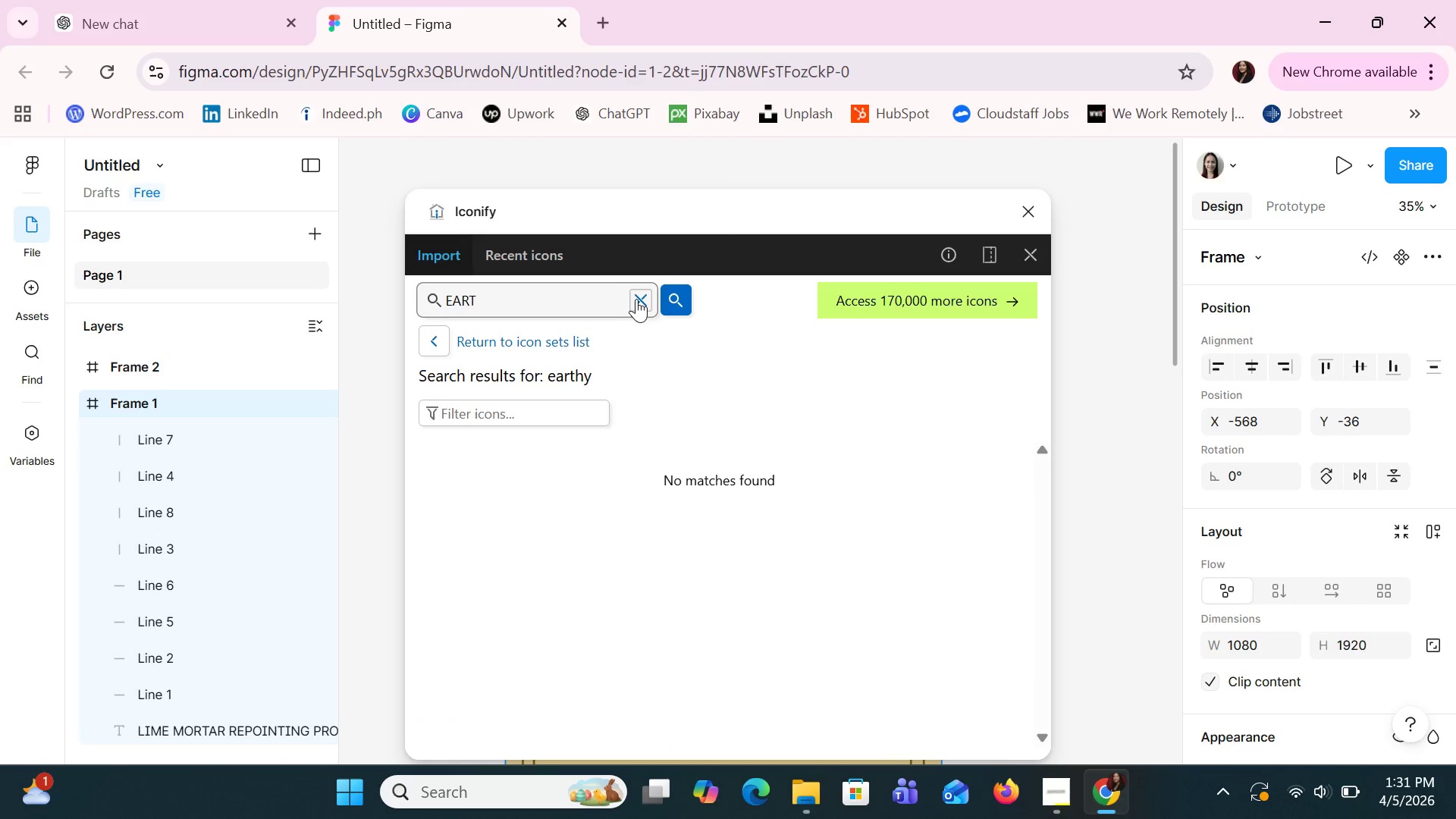 
key(H)
 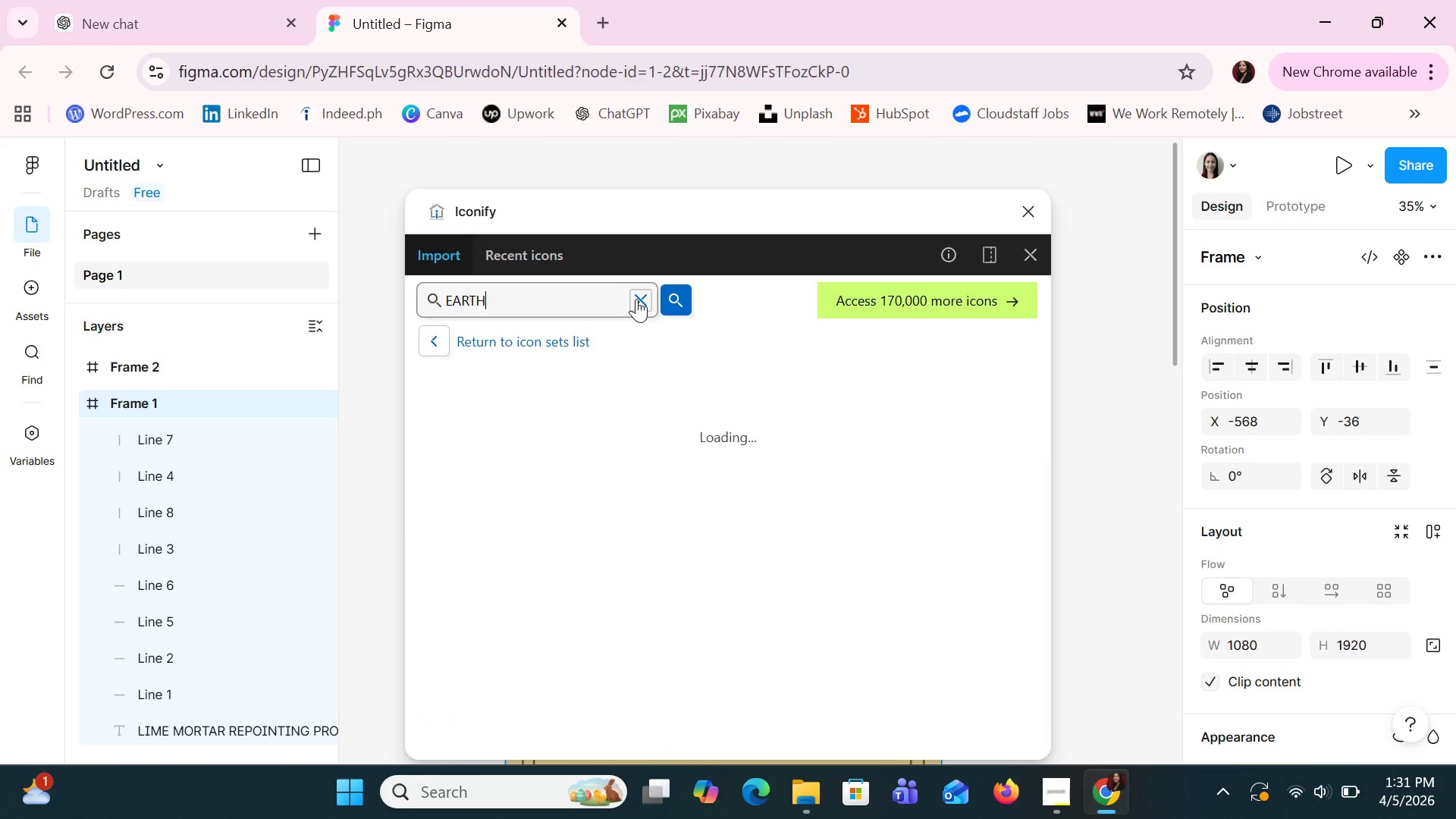 
key(Enter)
 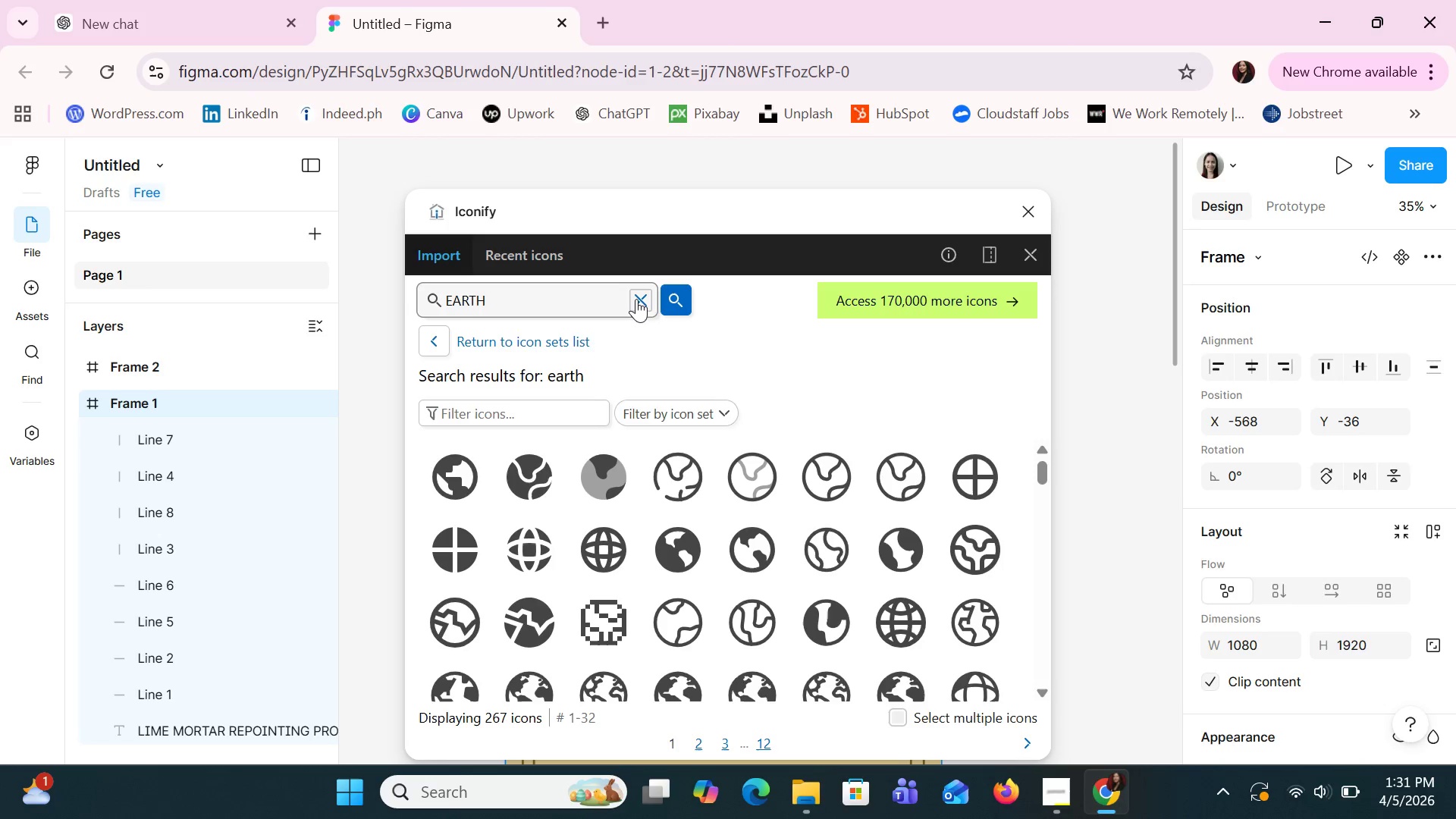 
key(Backspace)
key(Backspace)
key(Backspace)
key(Backspace)
key(Backspace)
type(MORTAR)
 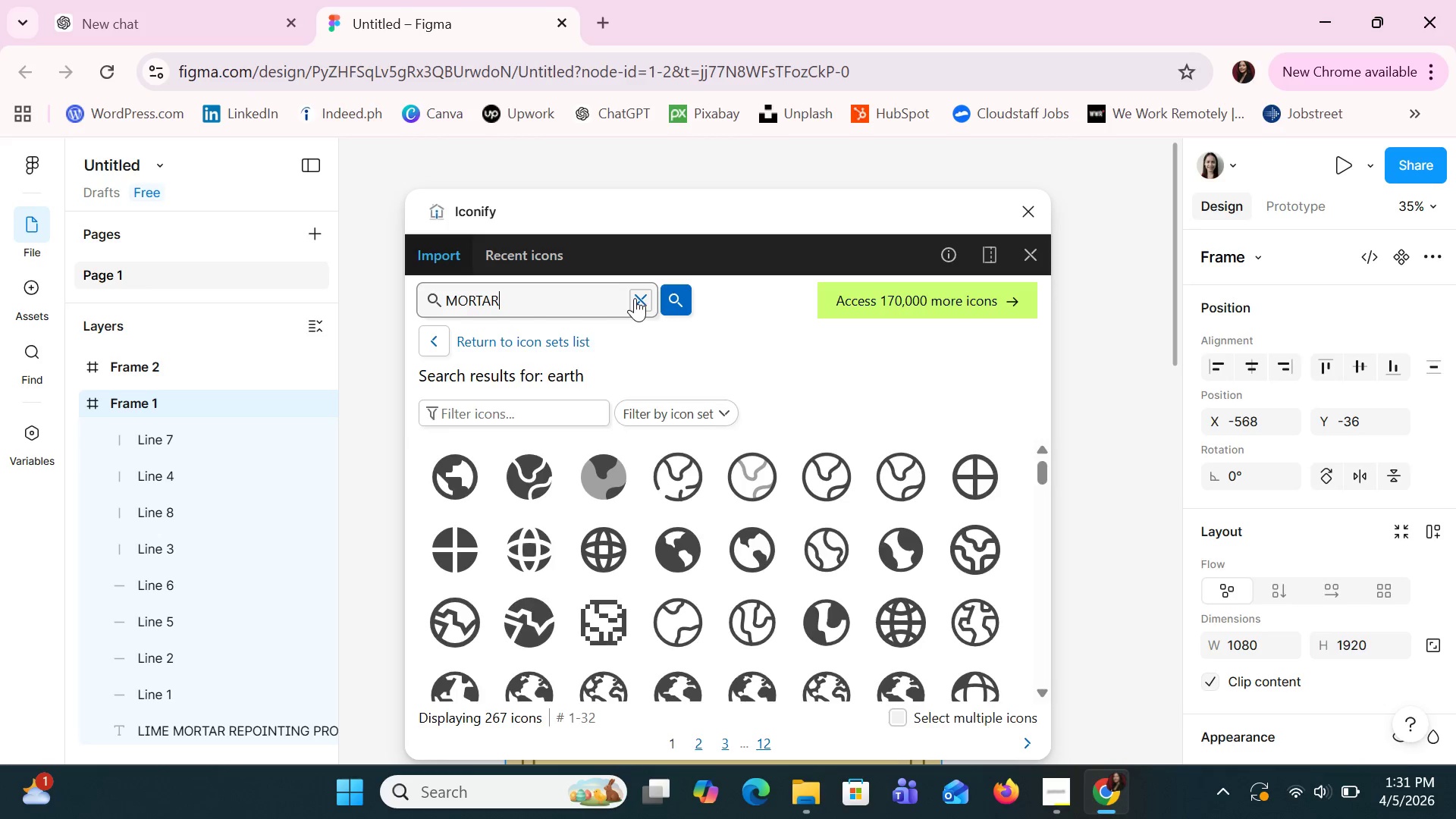 
key(Enter)
 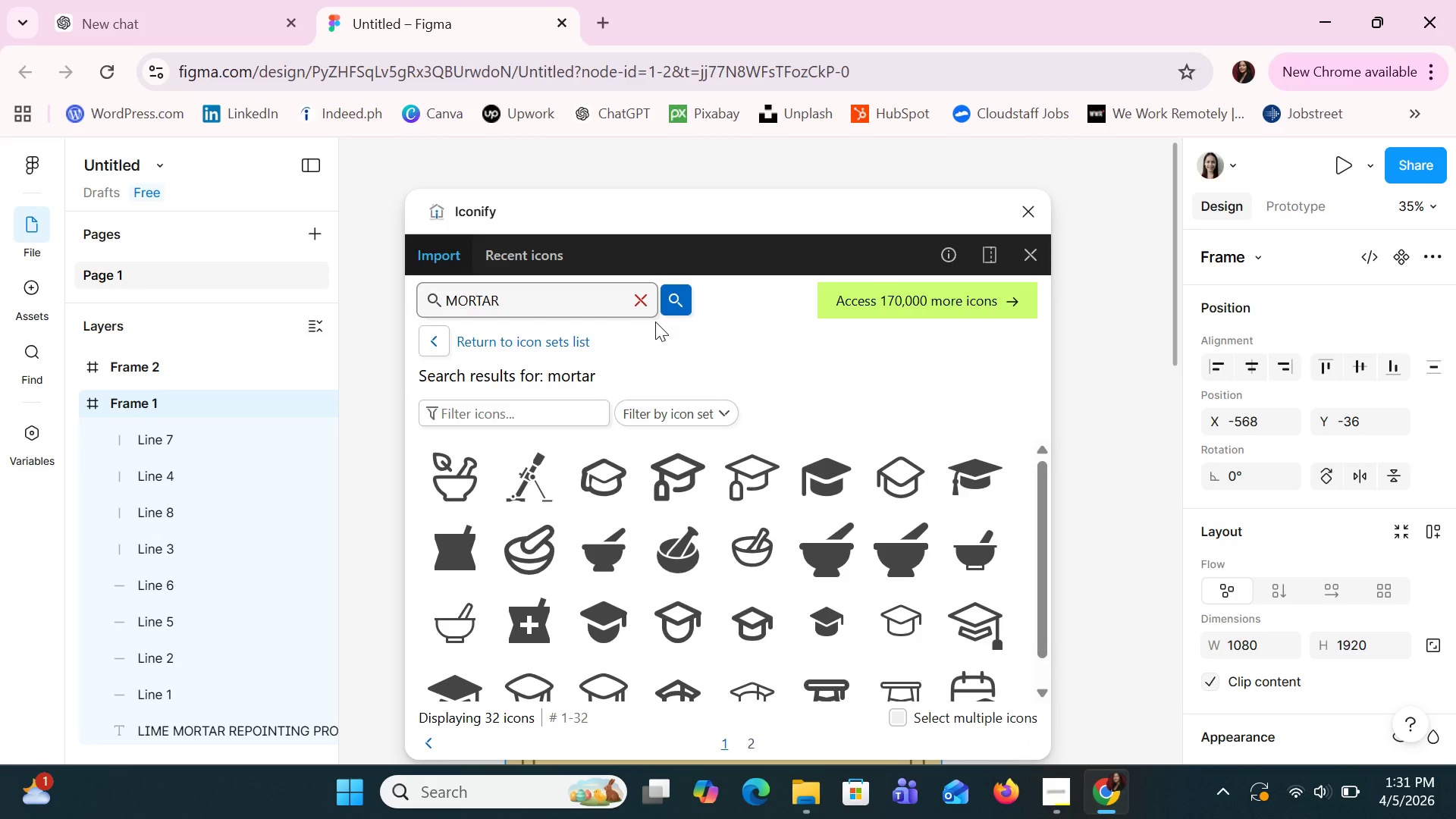 
wait(6.31)
 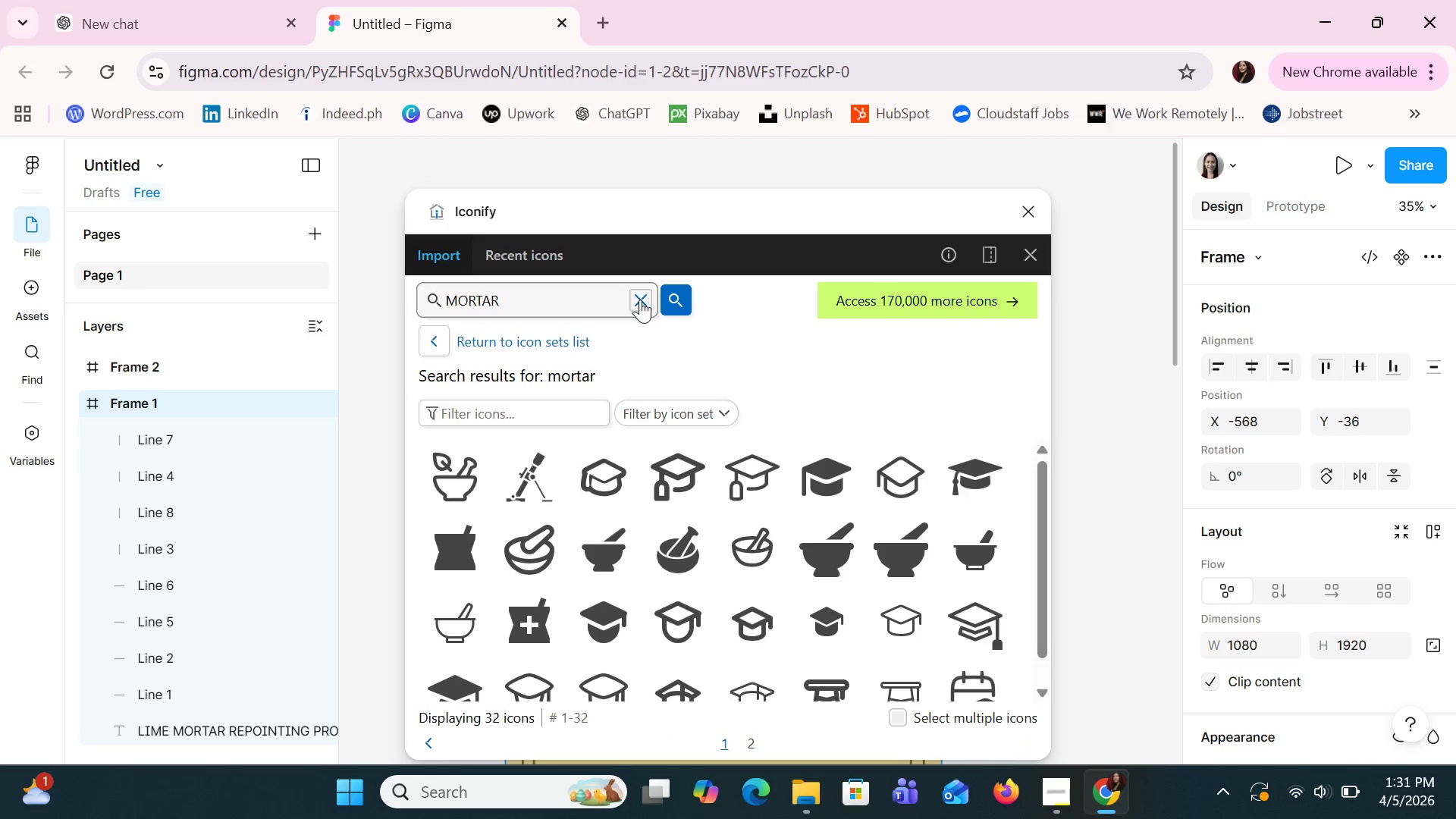 
key(Alt+AltLeft)
 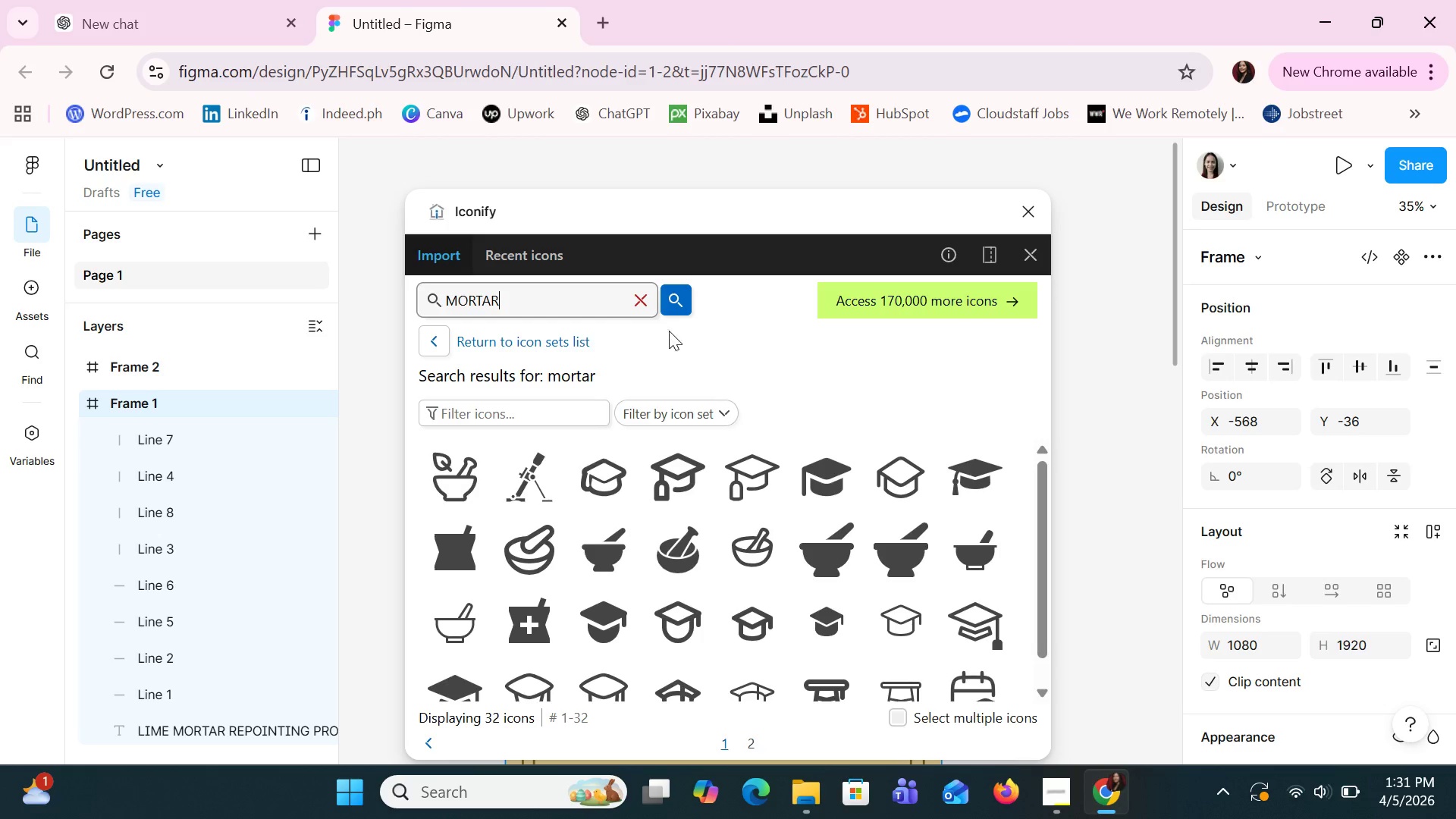 
key(Alt+Tab)